 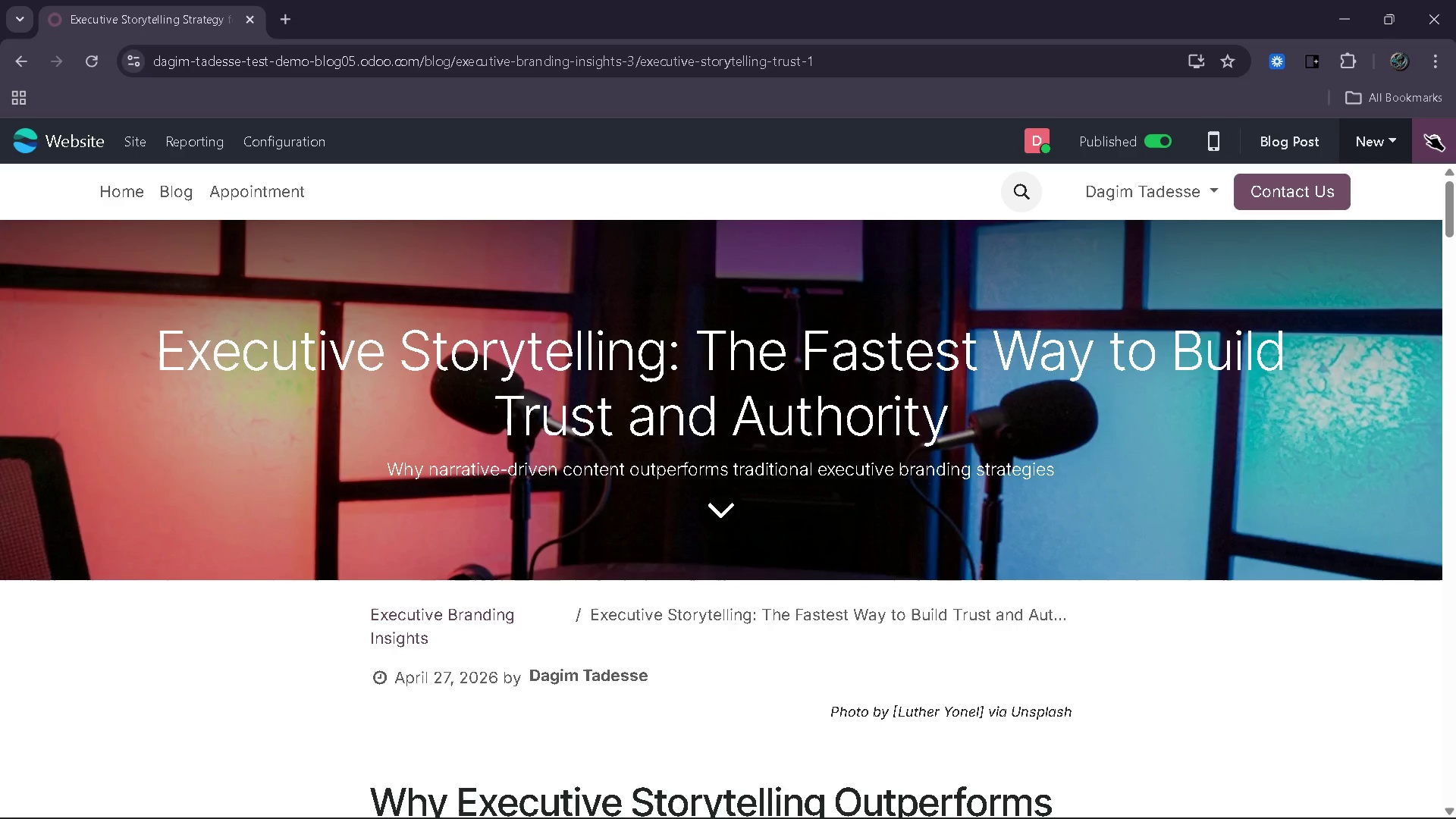 
left_click([1414, 139])
 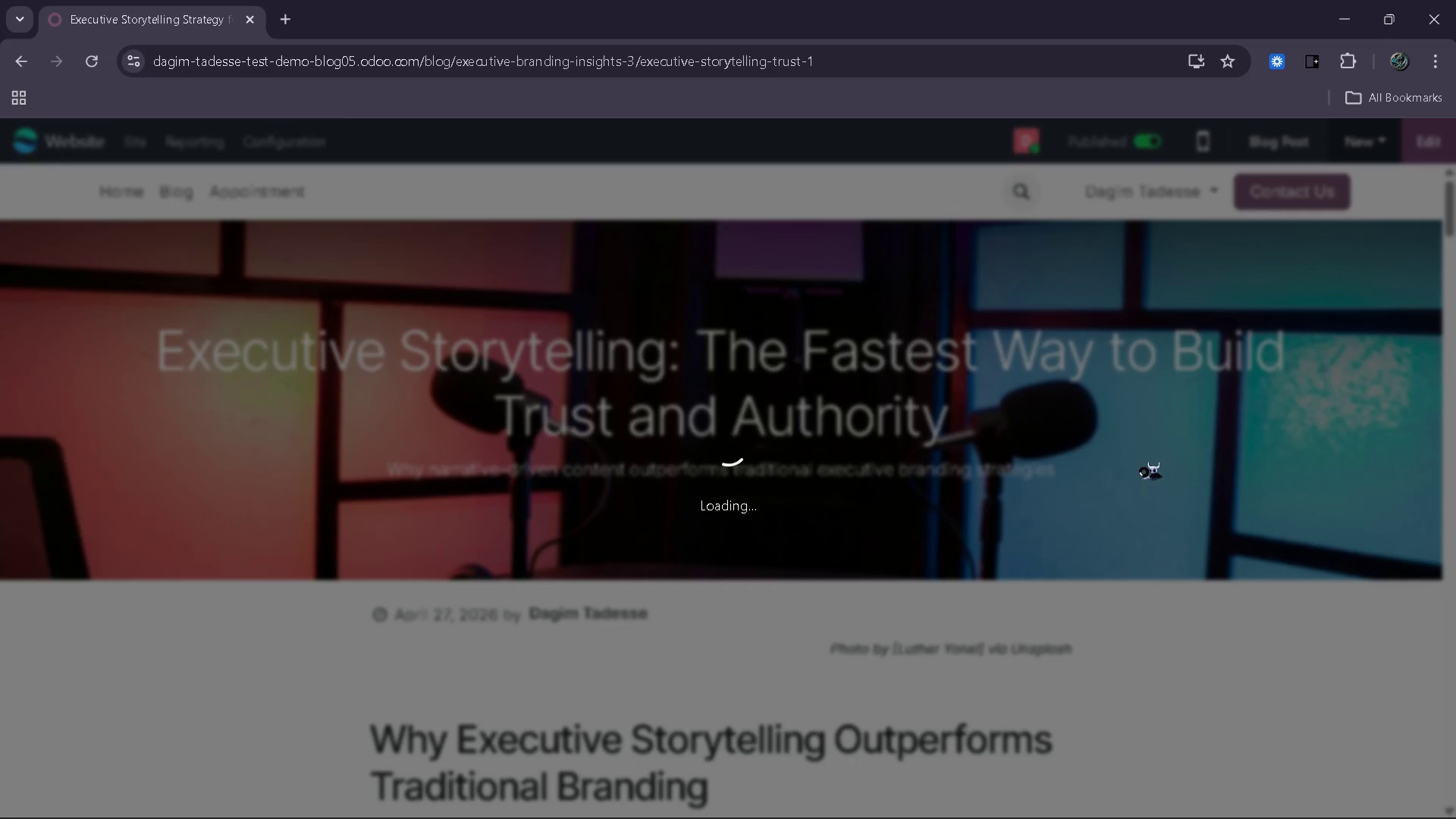 
wait(9.95)
 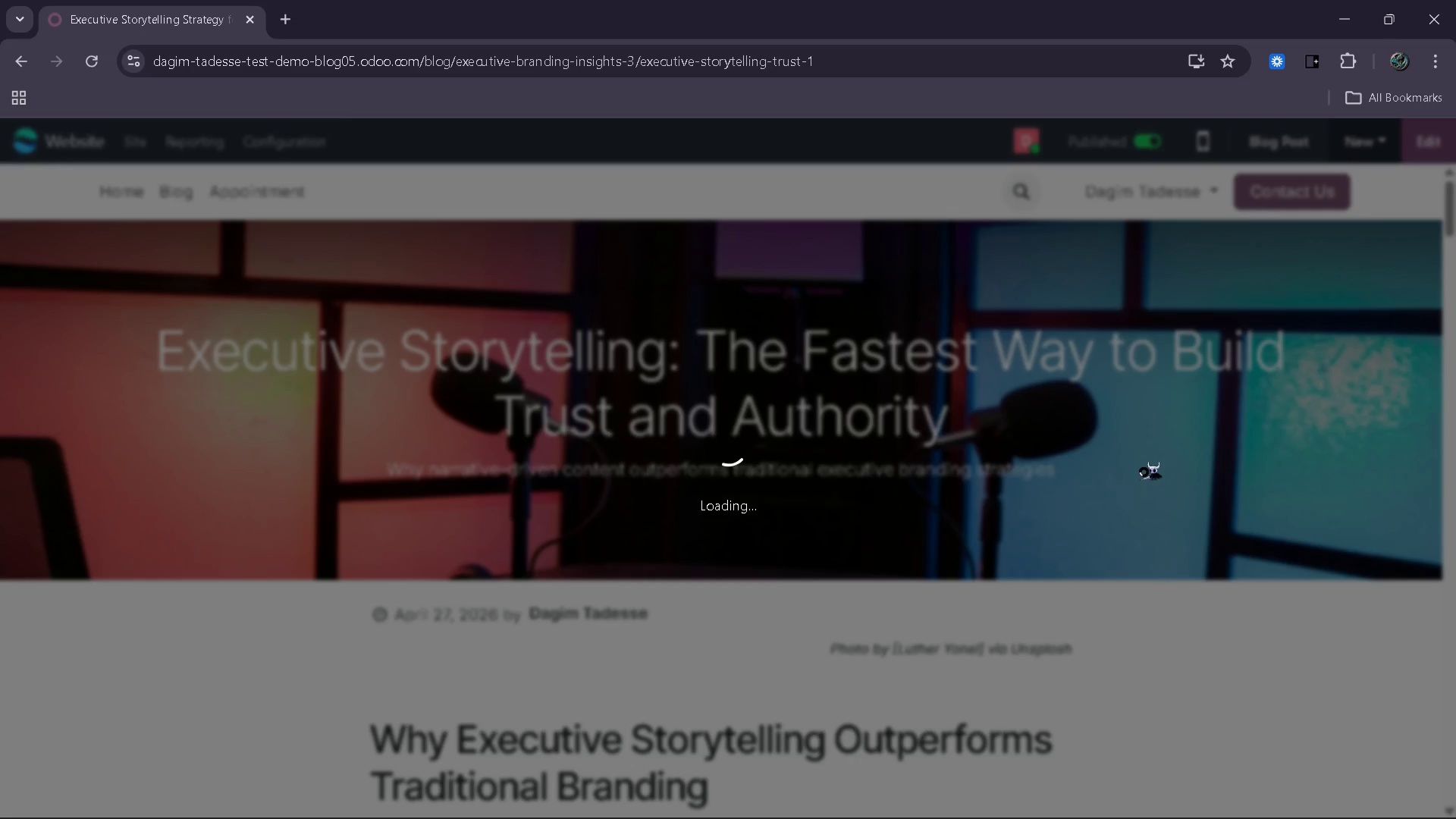 
left_click([714, 442])
 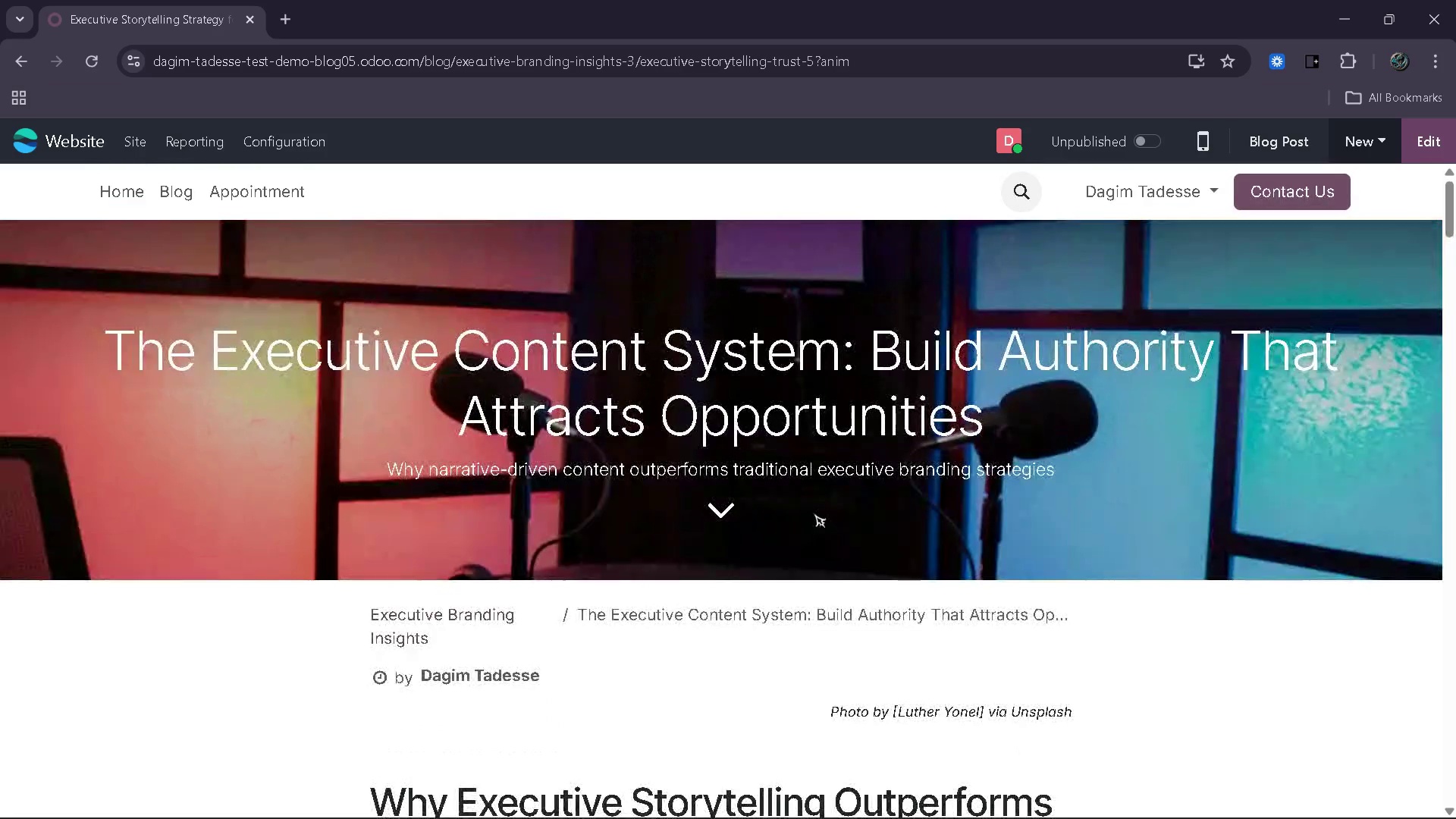 
wait(26.73)
 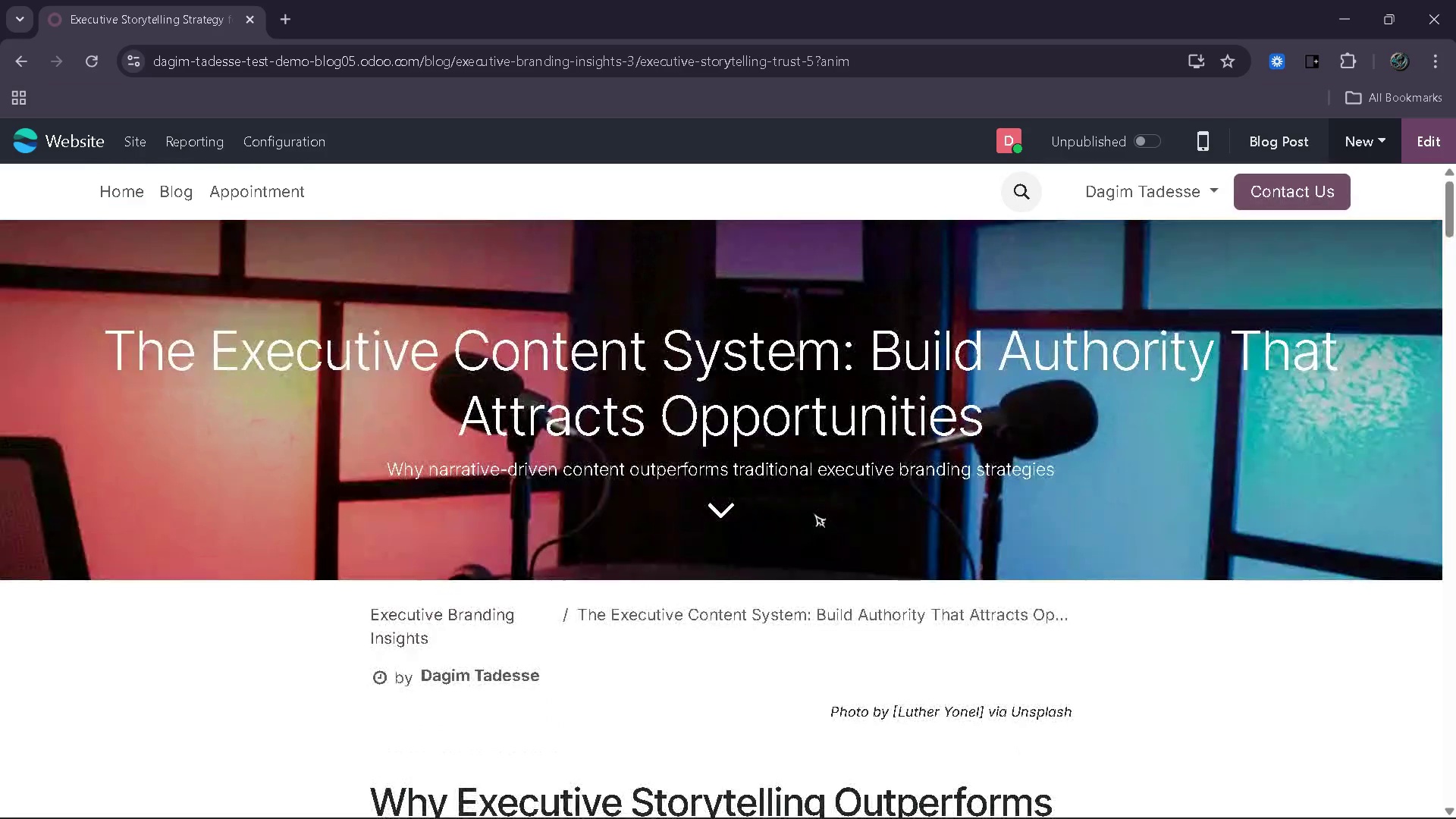 
left_click([45, 146])
 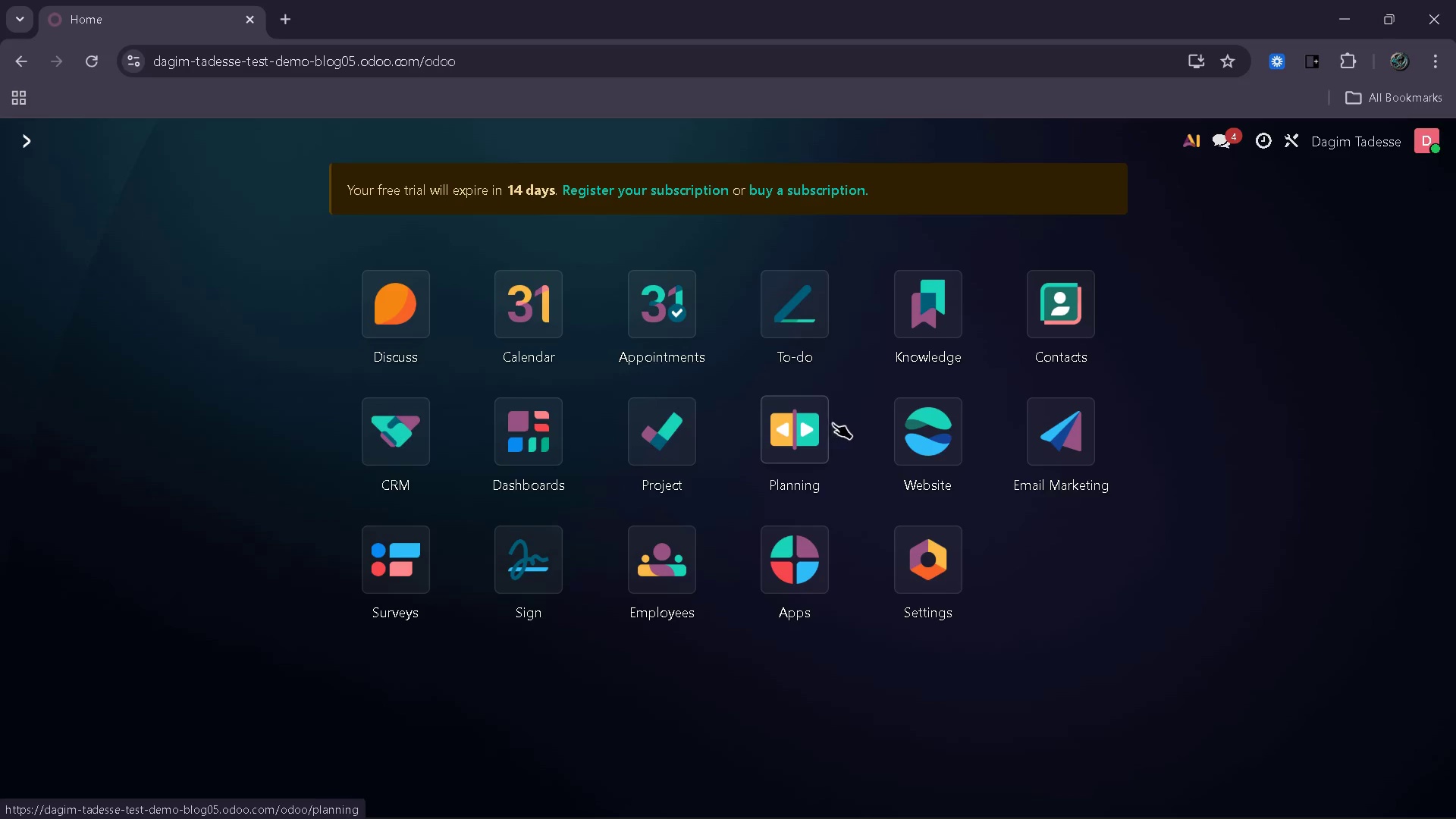 
left_click([899, 443])
 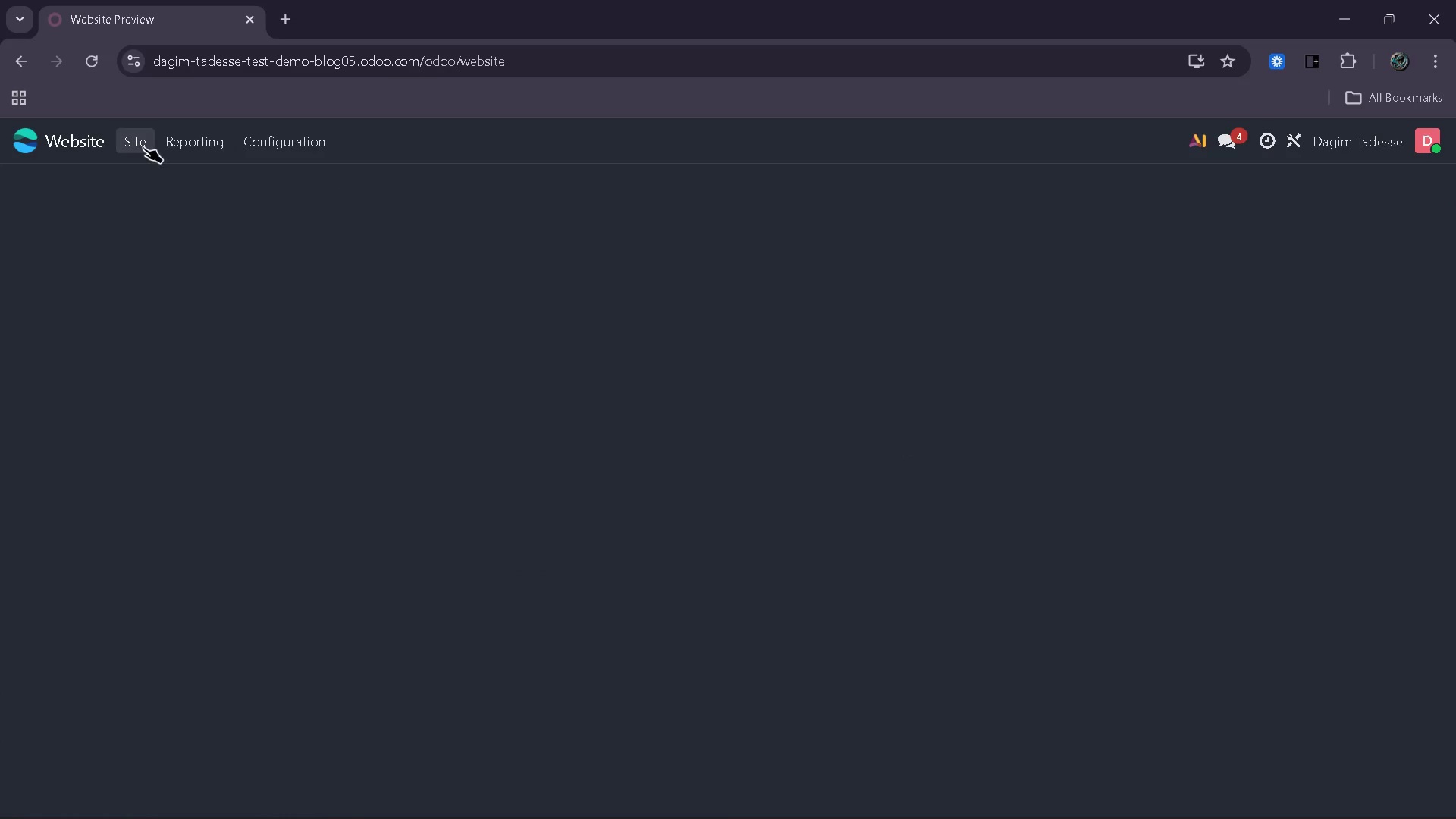 
left_click([135, 146])
 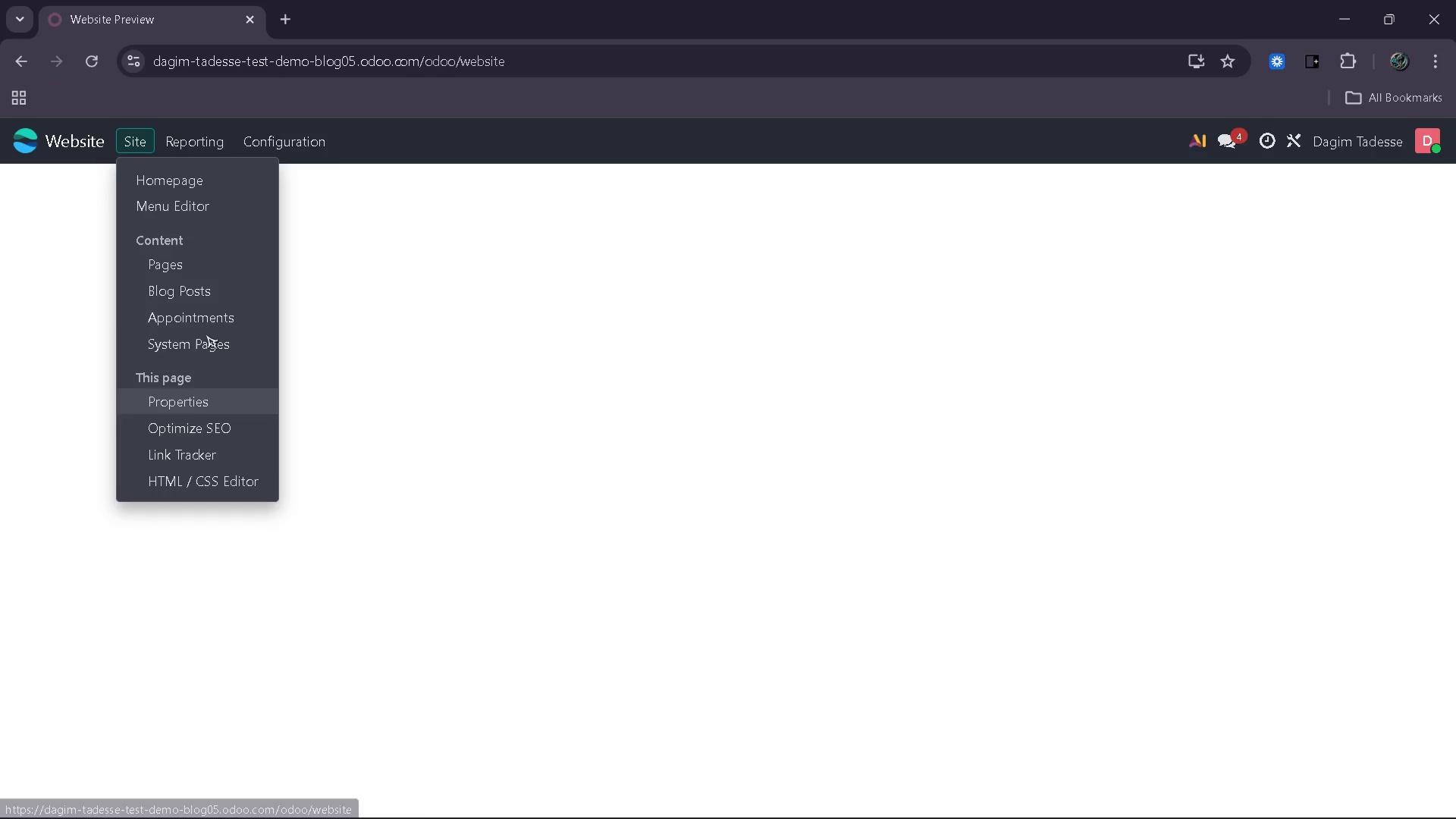 
left_click([209, 294])
 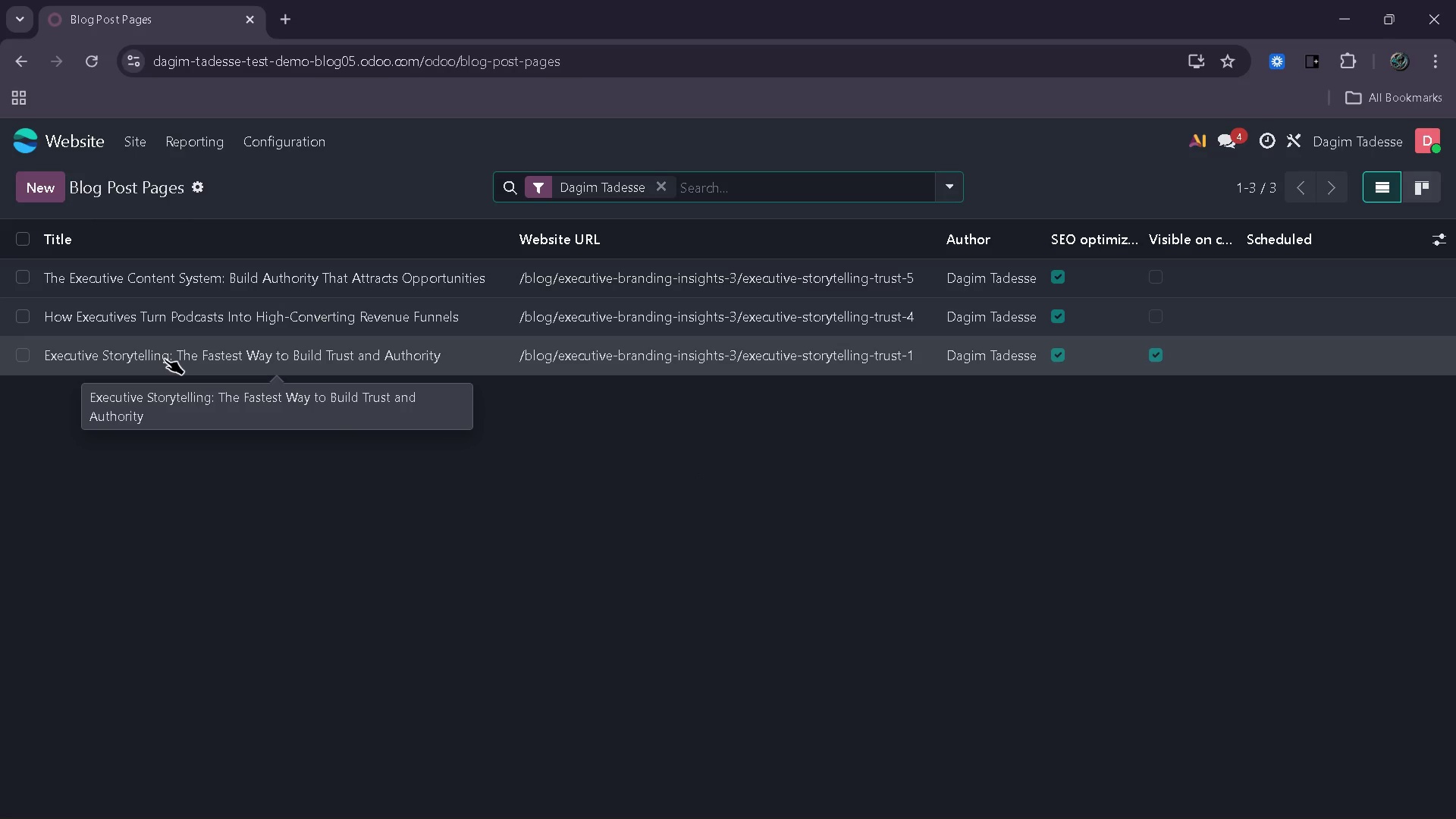 
wait(21.64)
 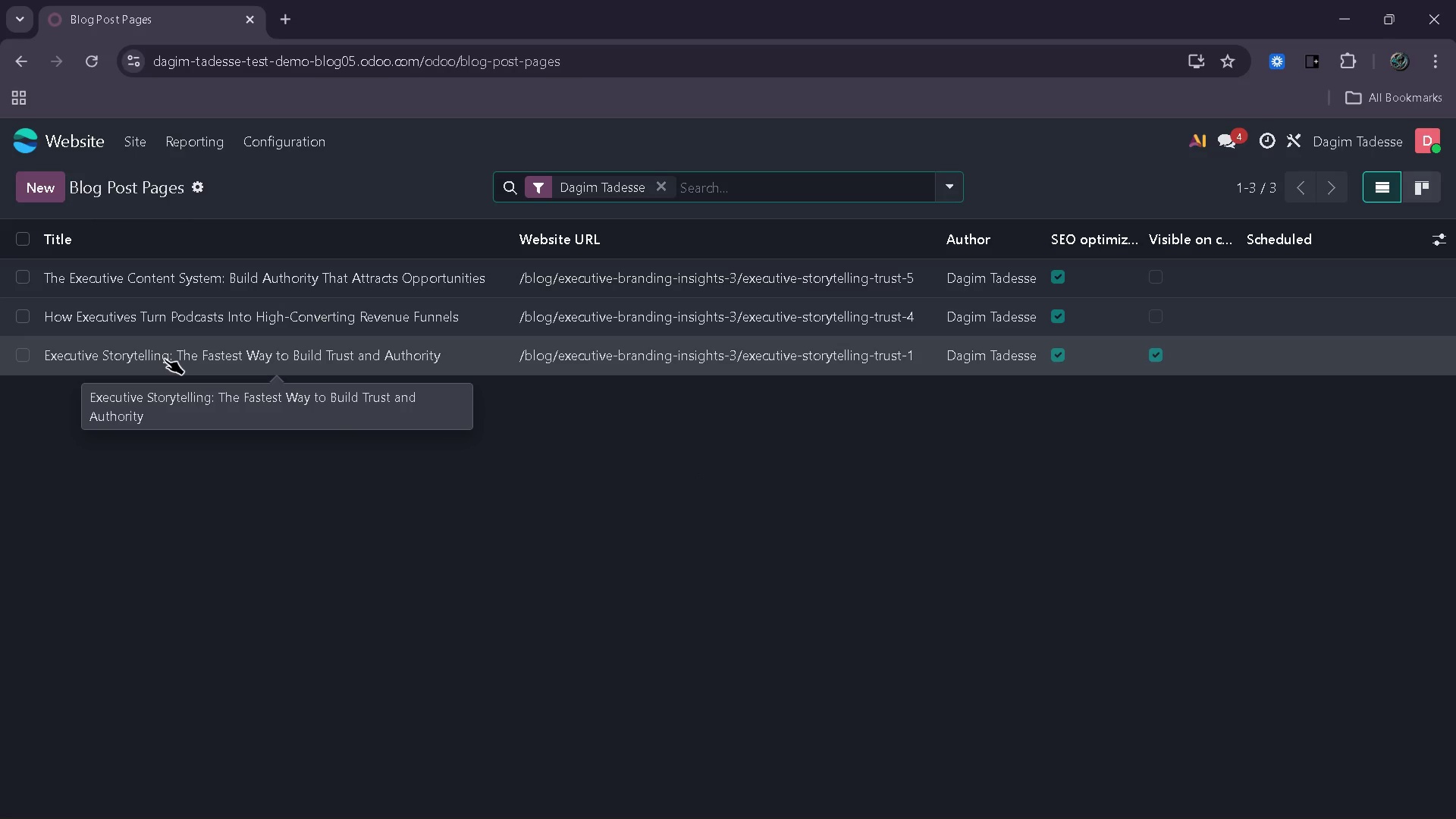 
left_click([159, 321])
 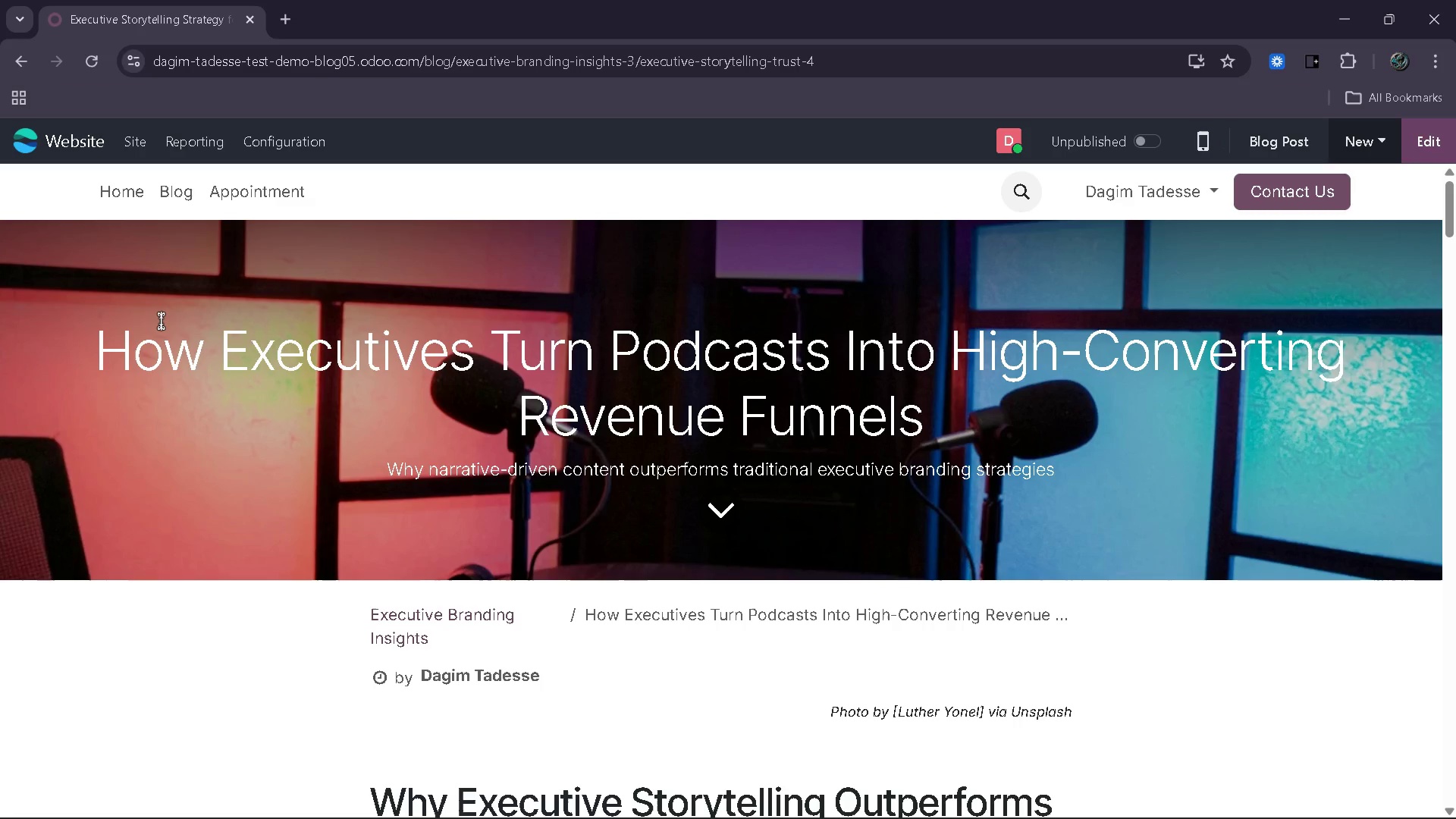 
wait(10.45)
 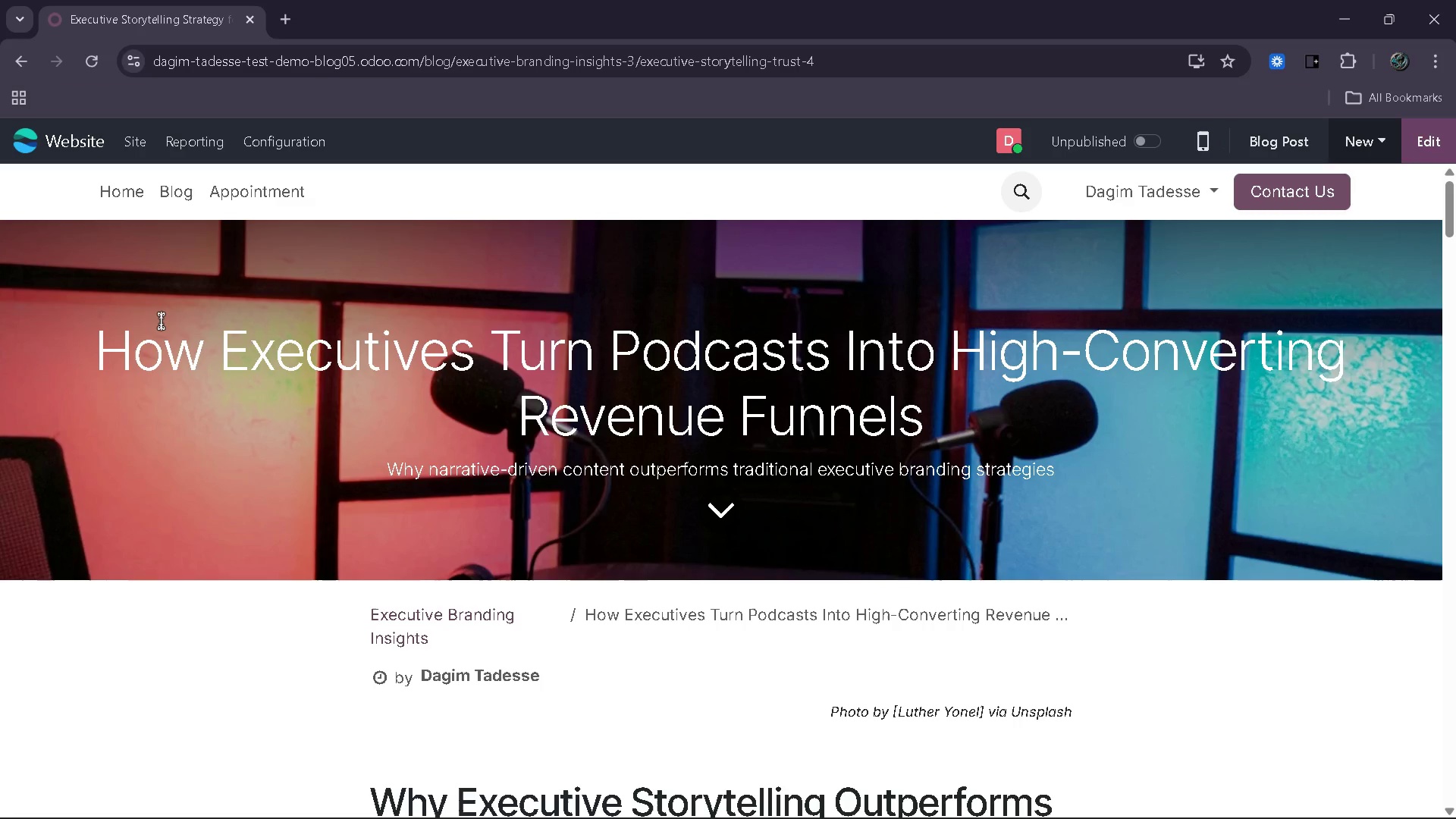 
left_click([1439, 148])